 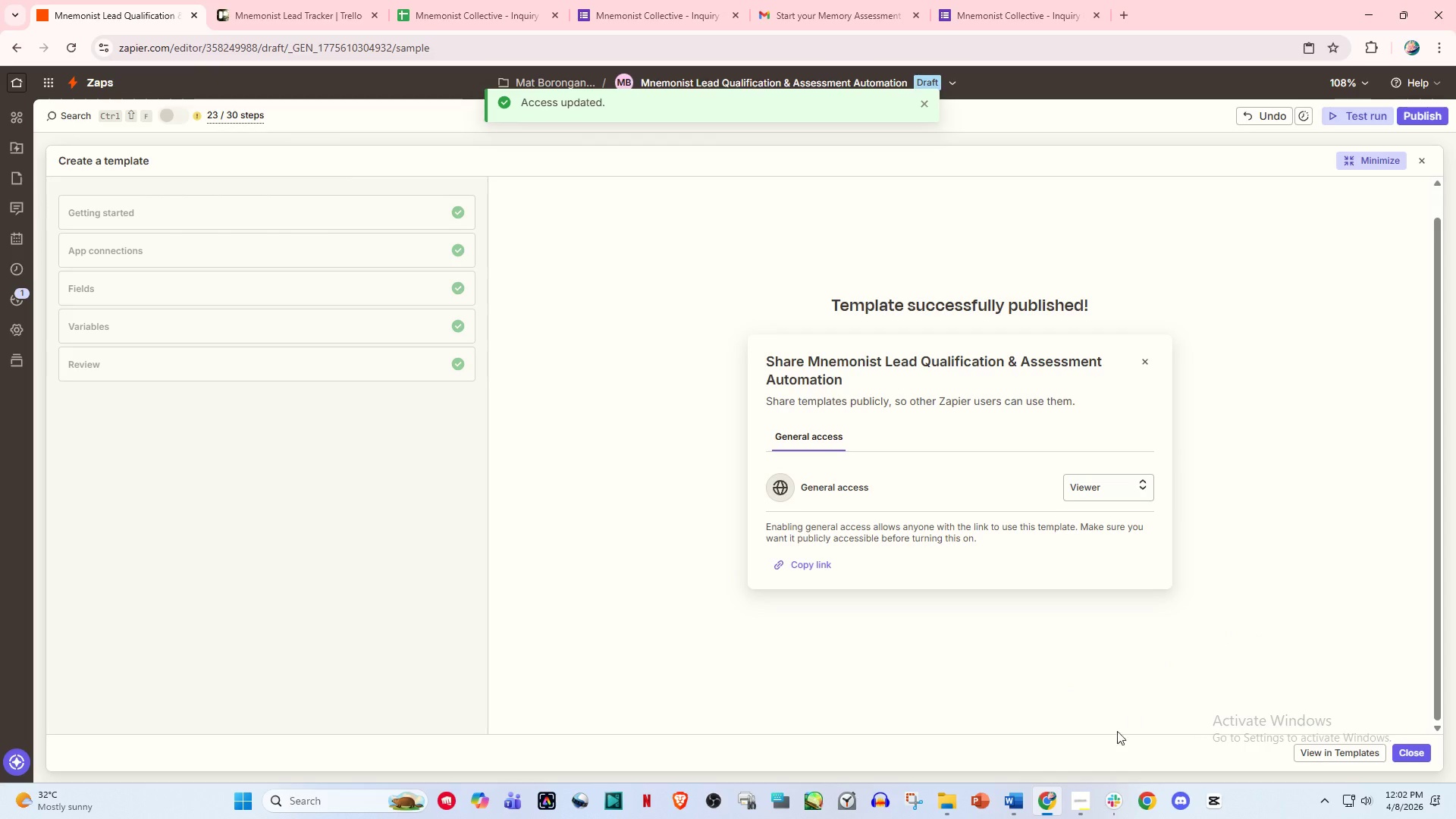 
mouse_move([1055, 789])
 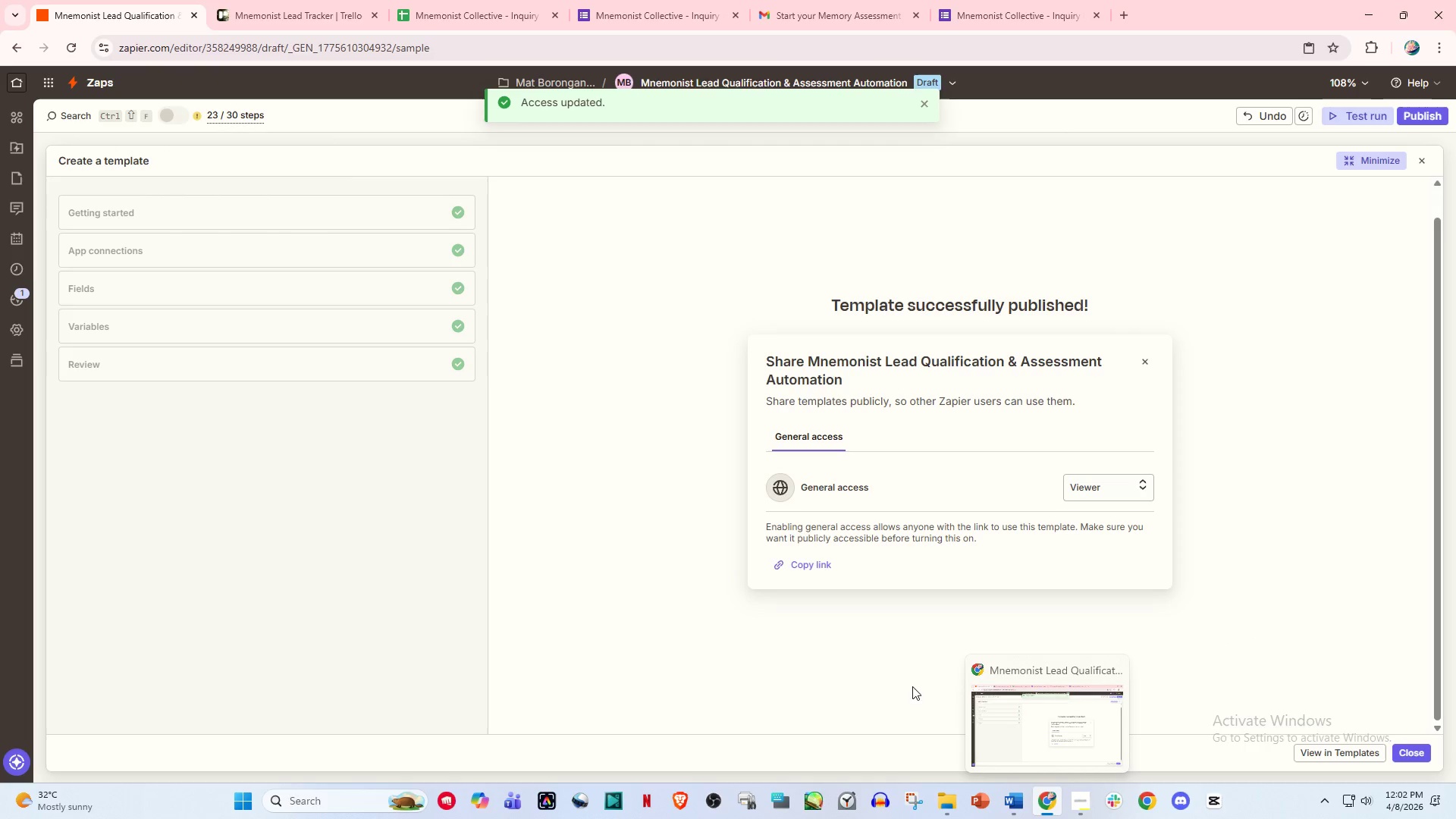 
left_click([276, 0])
 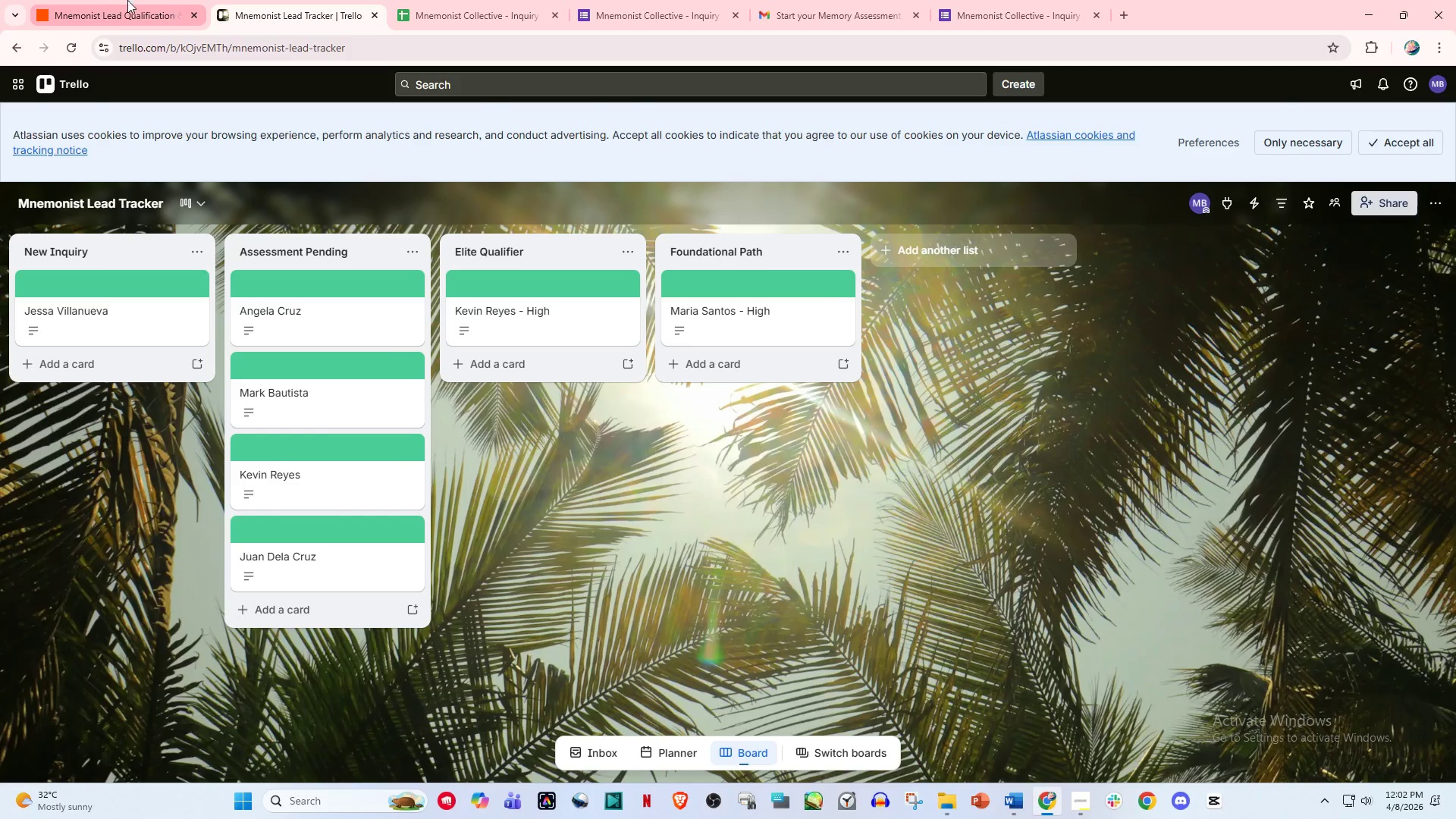 
left_click_drag(start_coordinate=[108, 0], to_coordinate=[113, 0])
 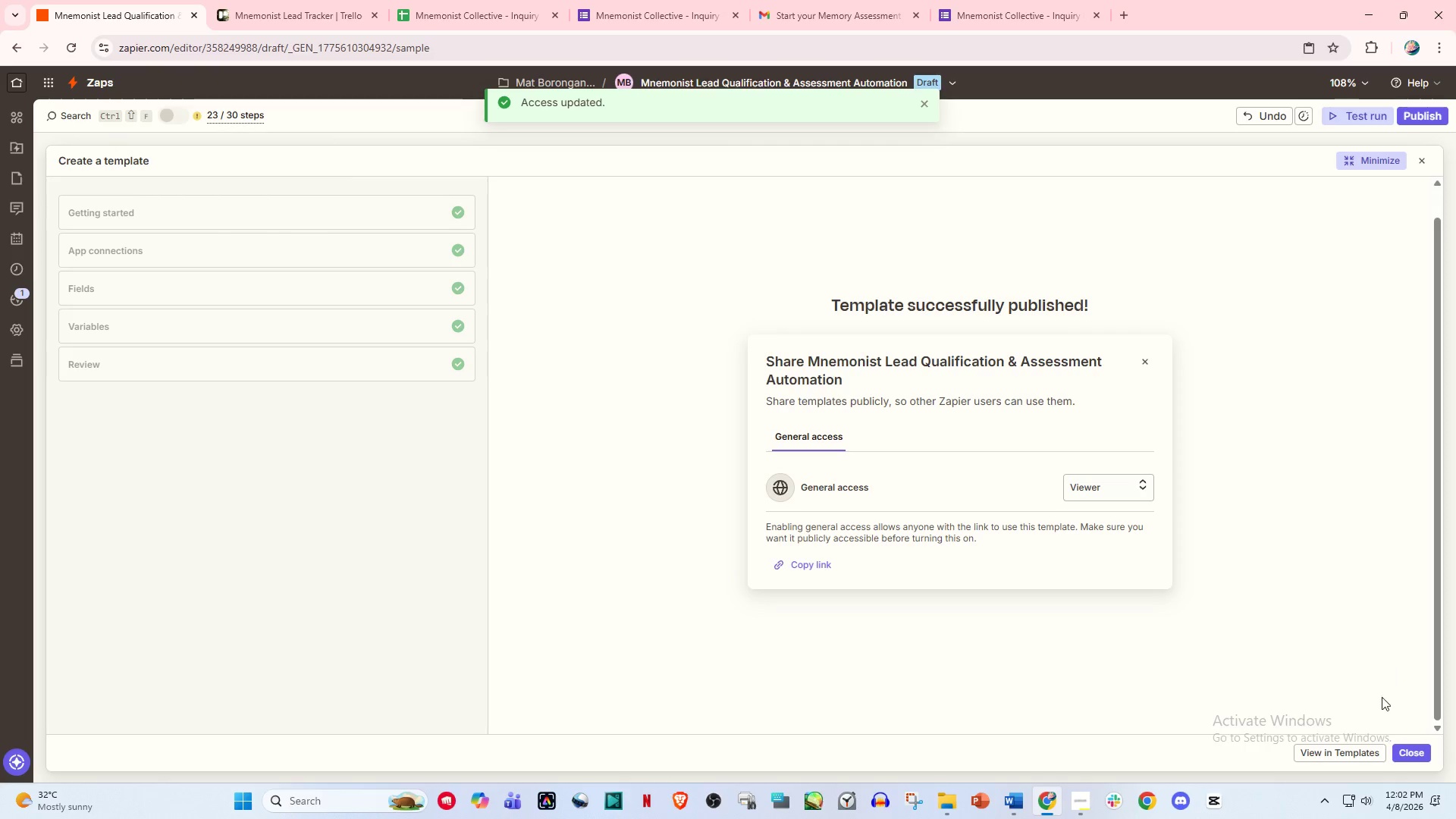 
left_click([1407, 755])
 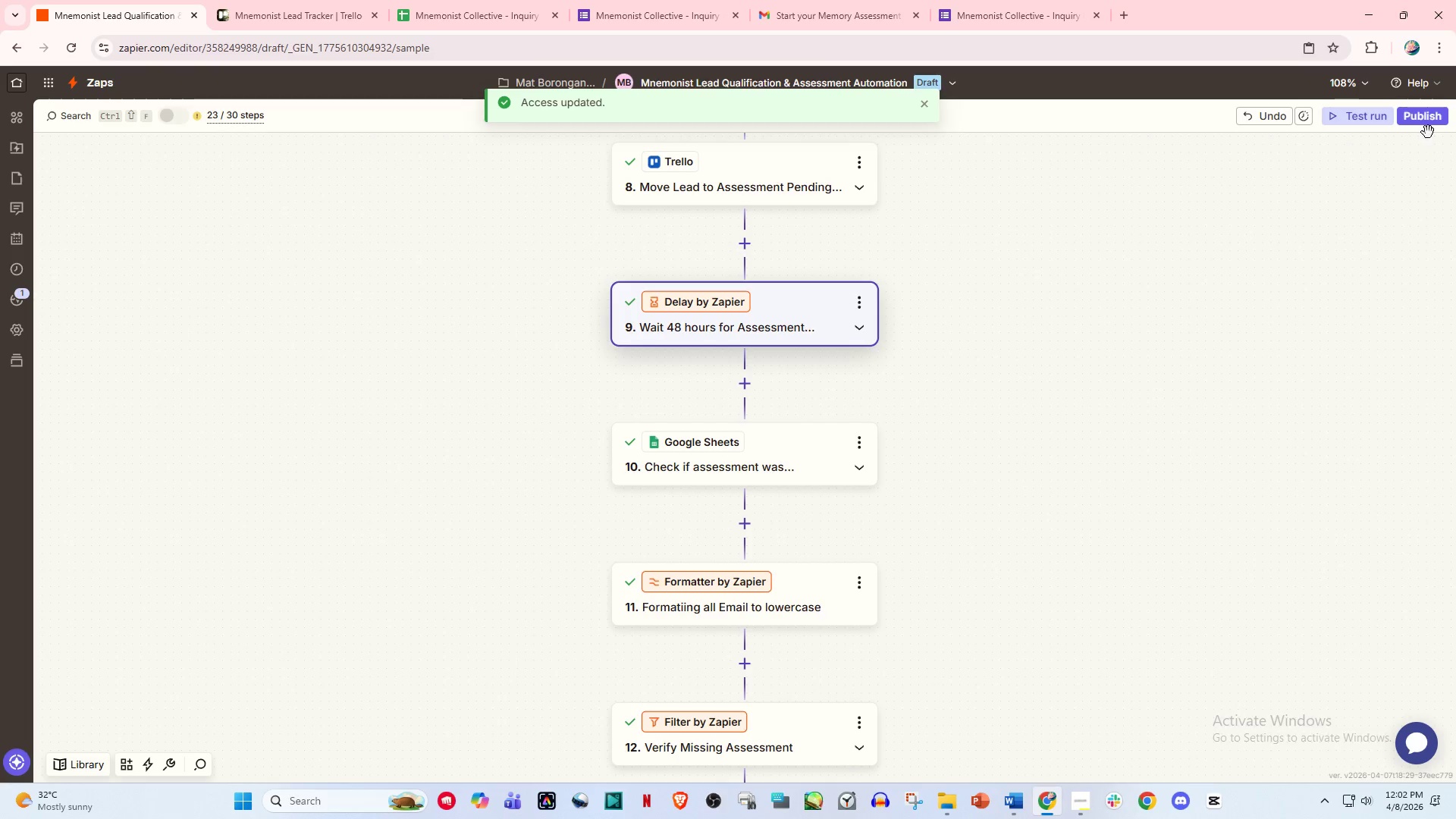 
double_click([1418, 111])
 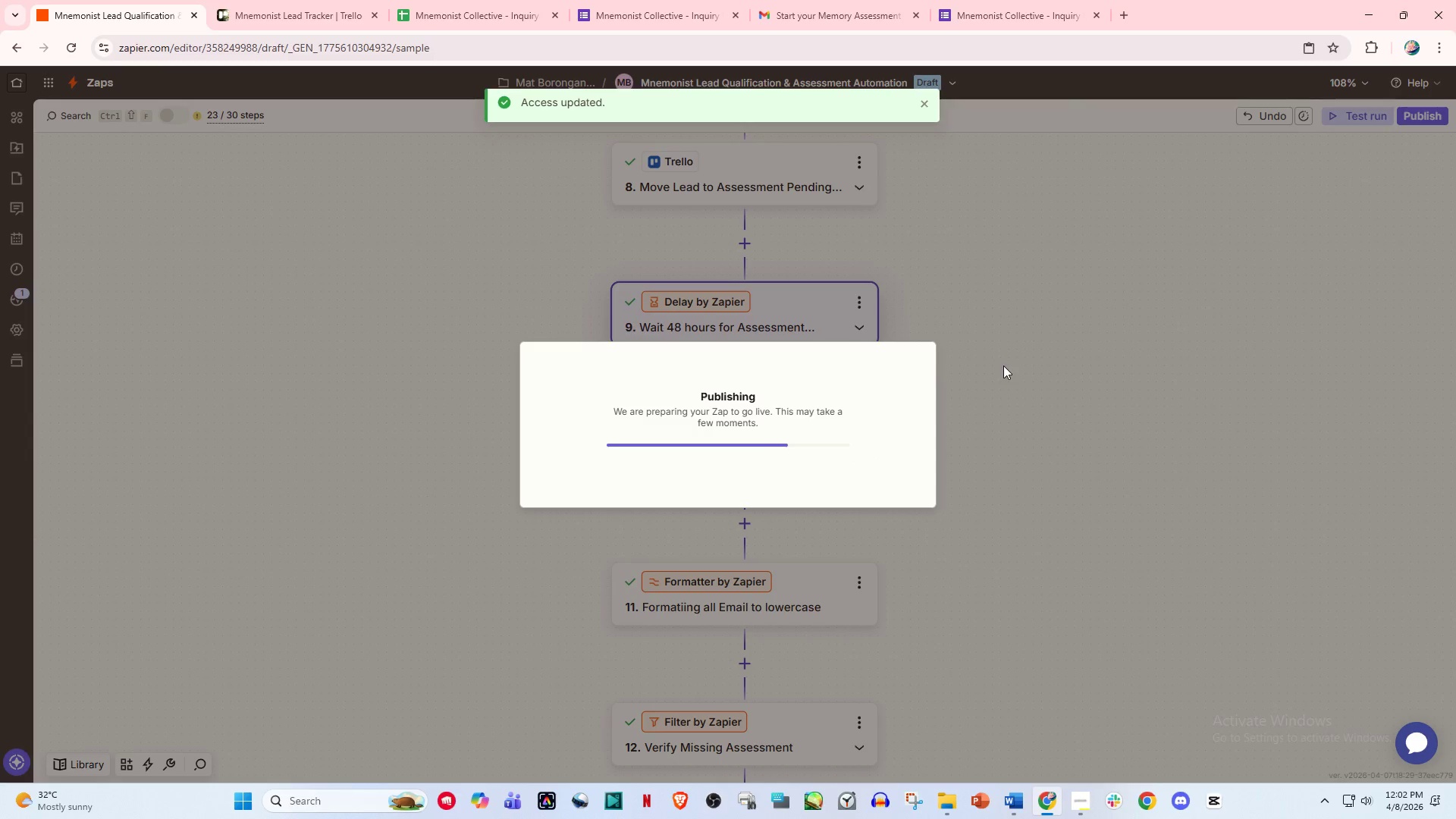 
wait(5.5)
 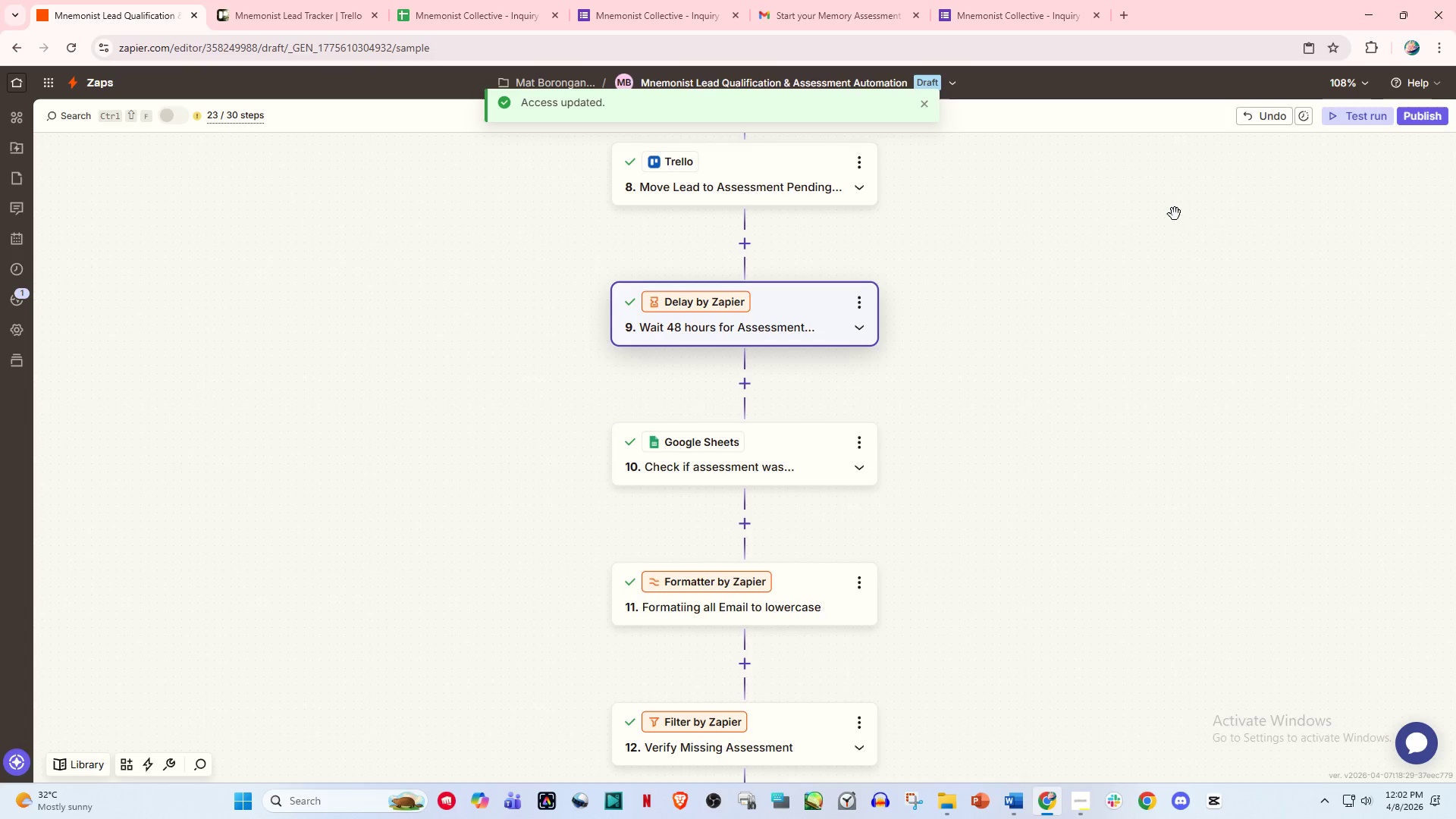 
left_click([1079, 791])